 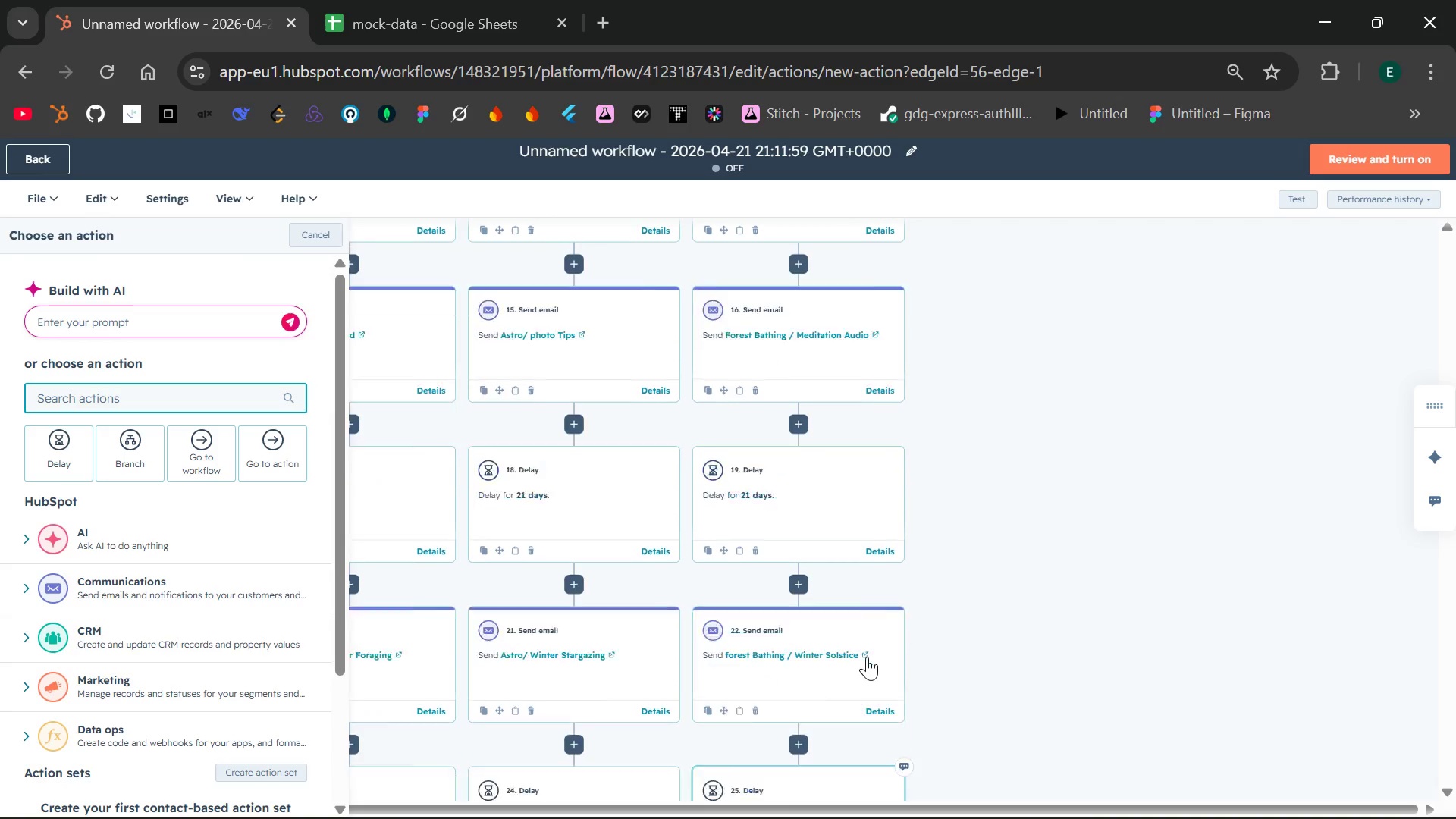 
type(send)
 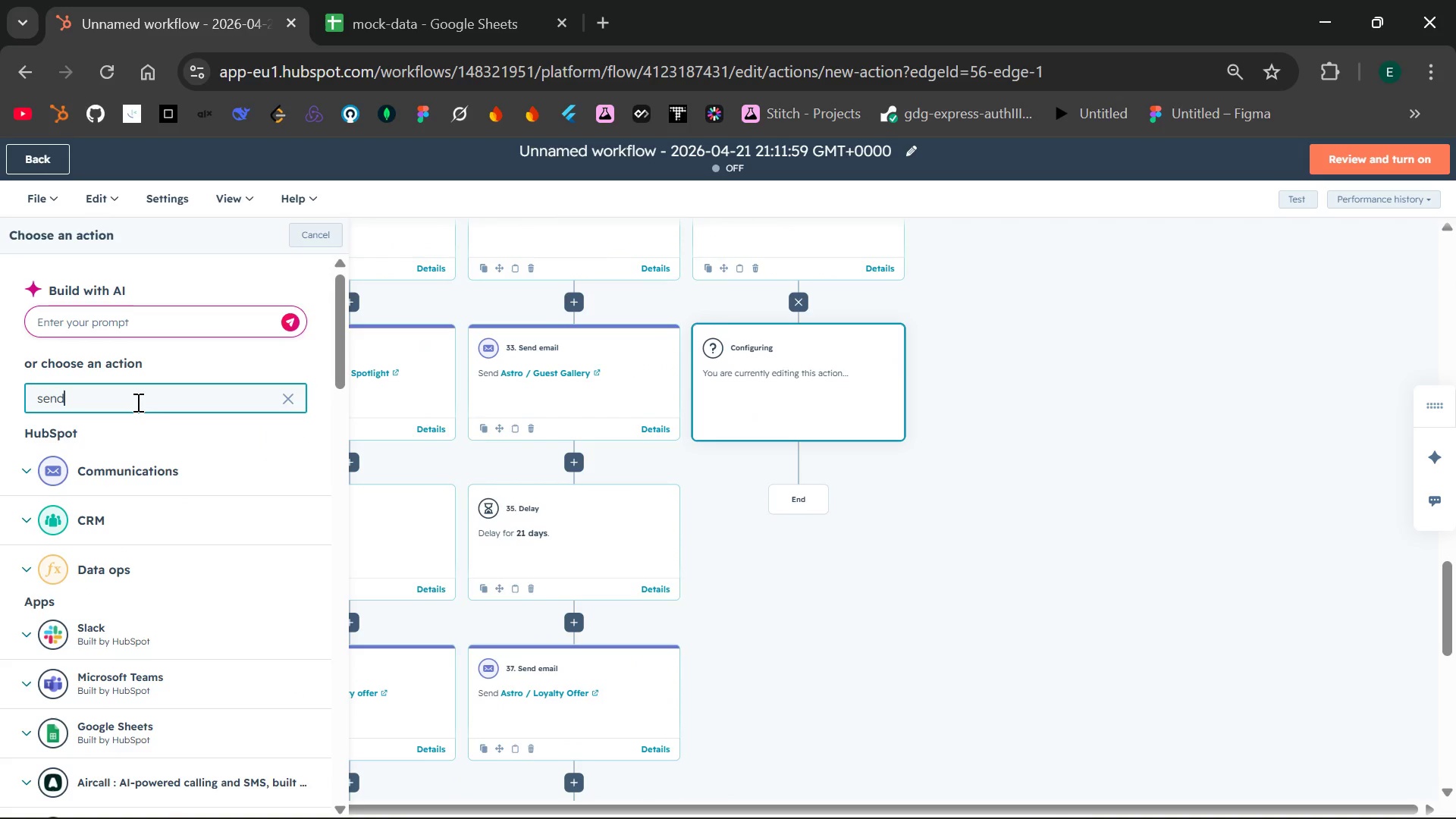 
type( em)
 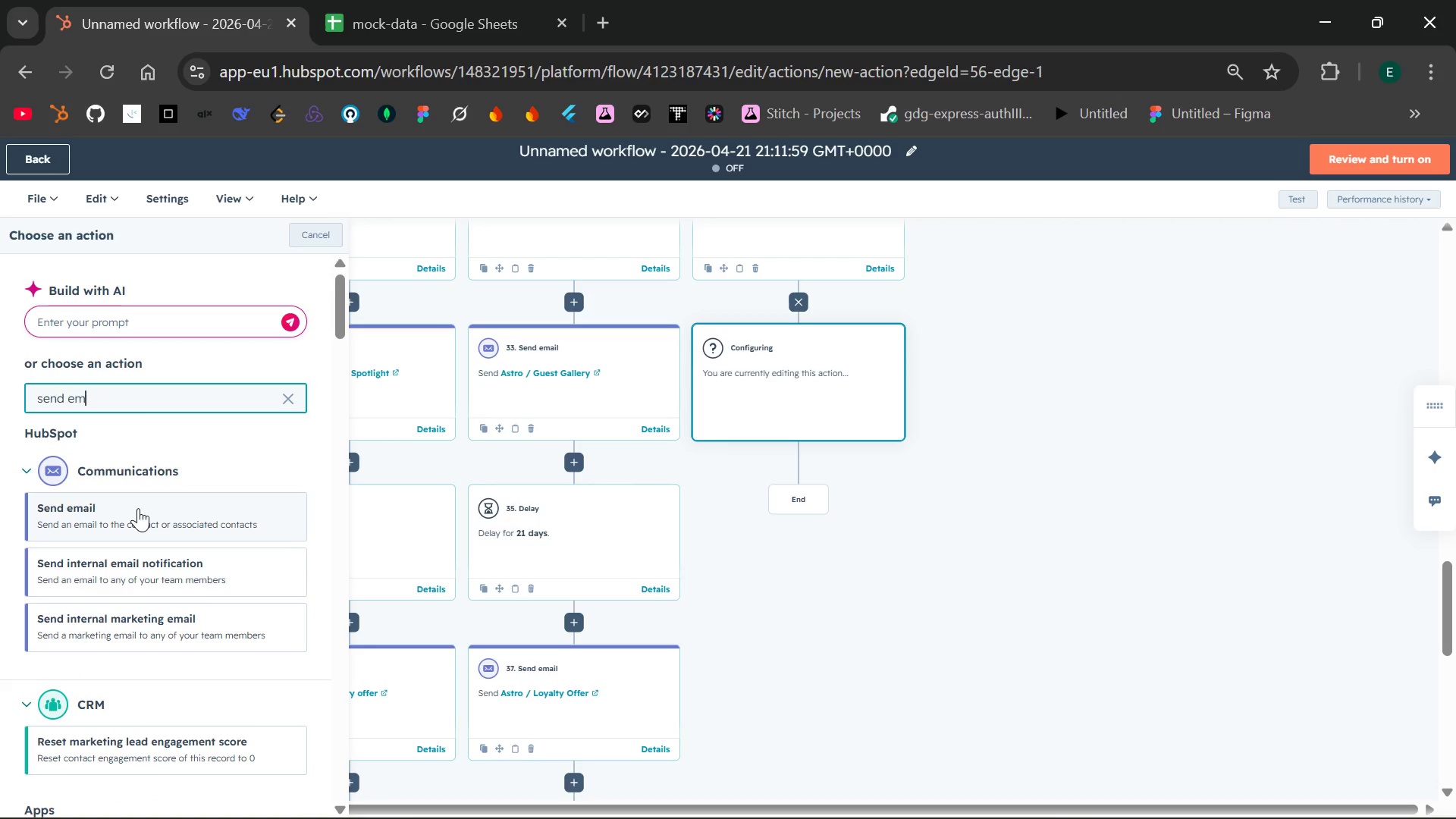 
left_click([138, 508])
 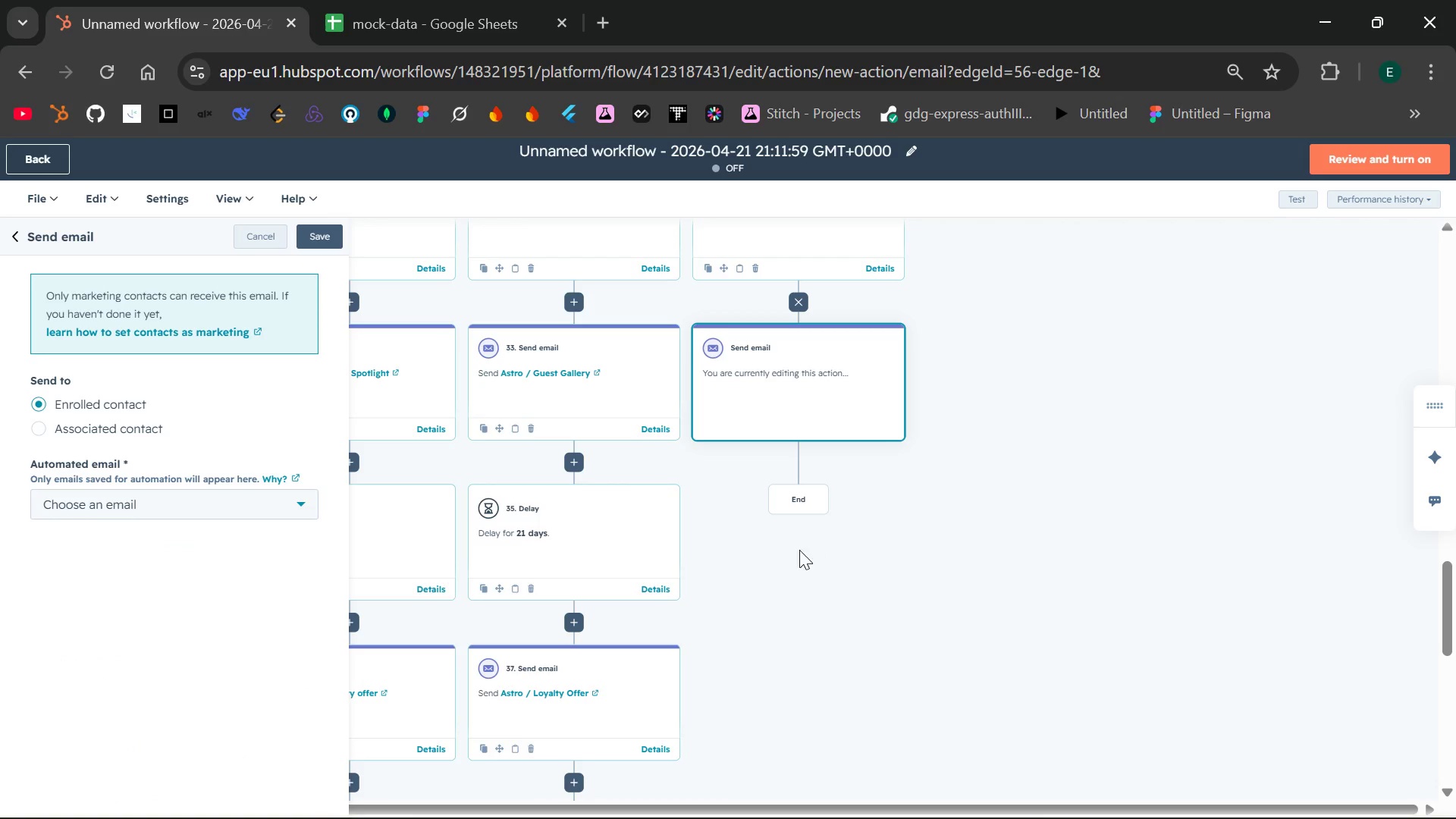 
wait(6.56)
 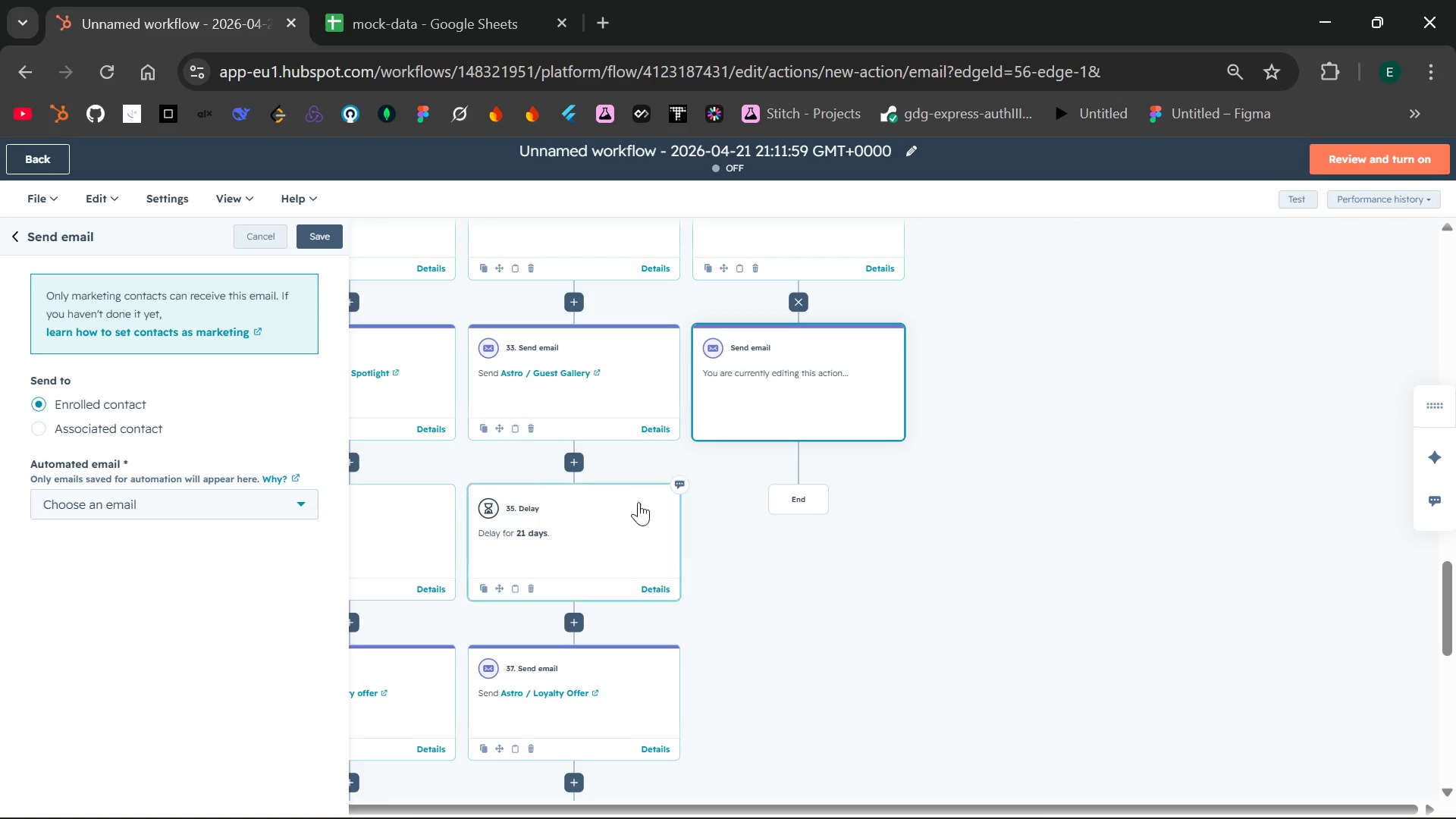 
left_click([253, 495])
 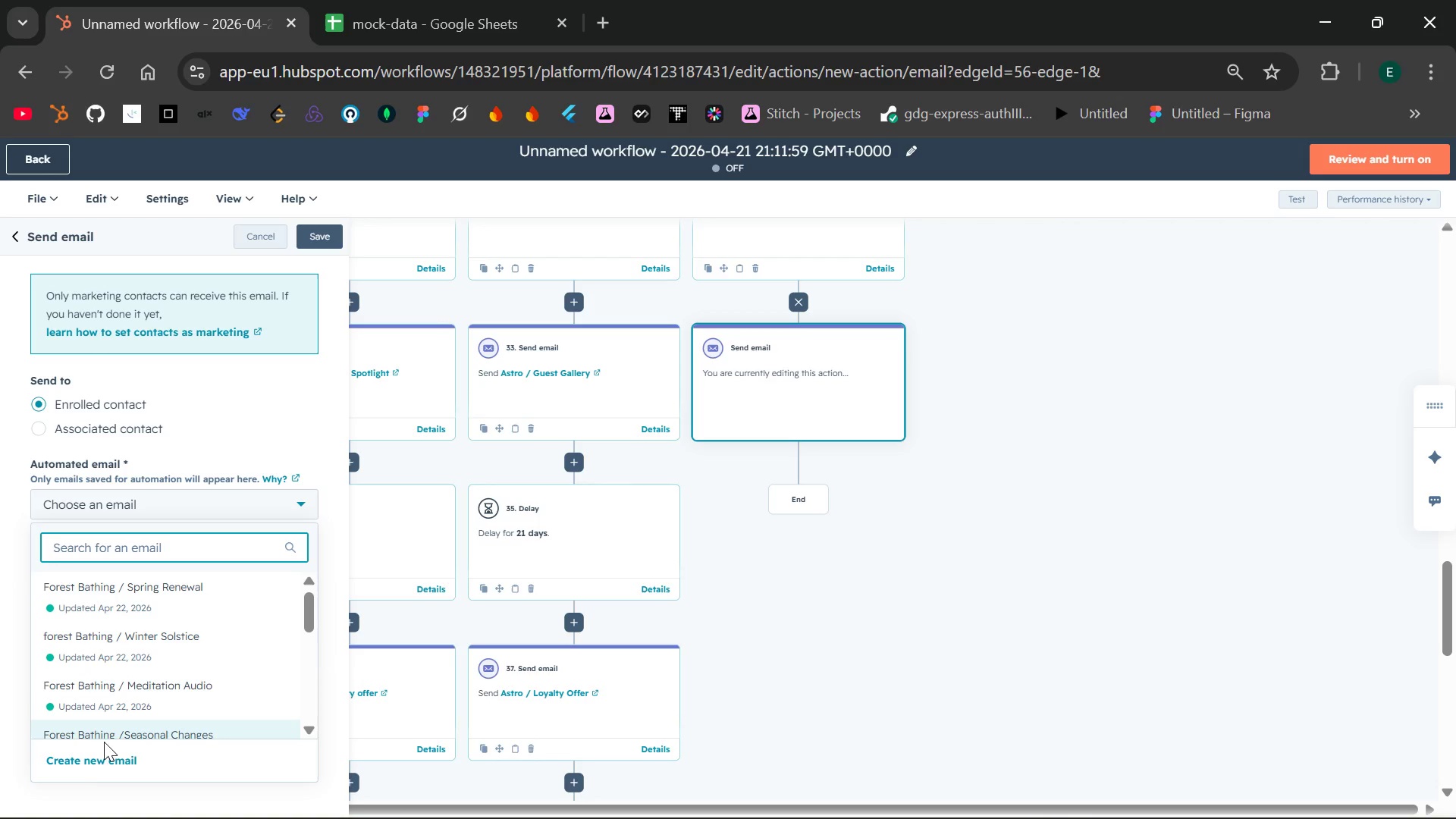 